 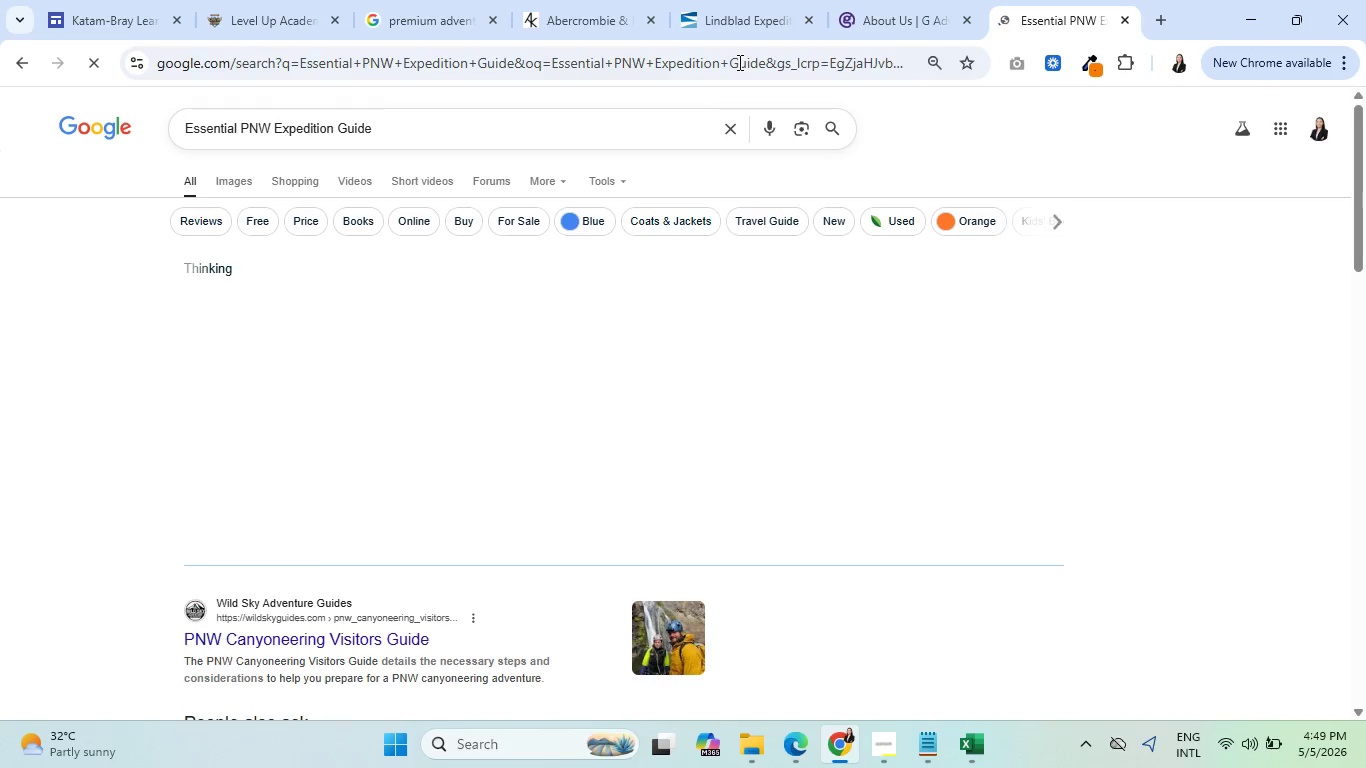 
scroll: coordinate [396, 494], scroll_direction: down, amount: 3.0
 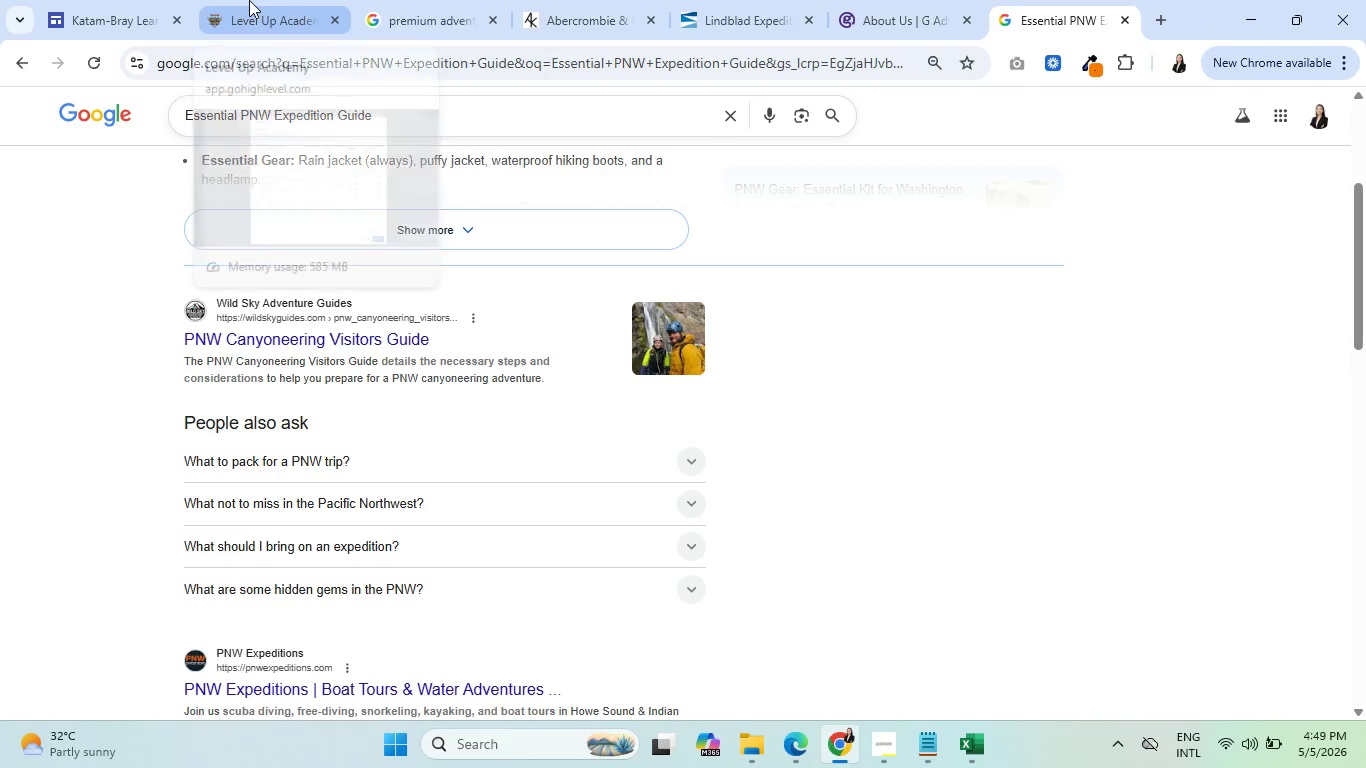 
wait(5.18)
 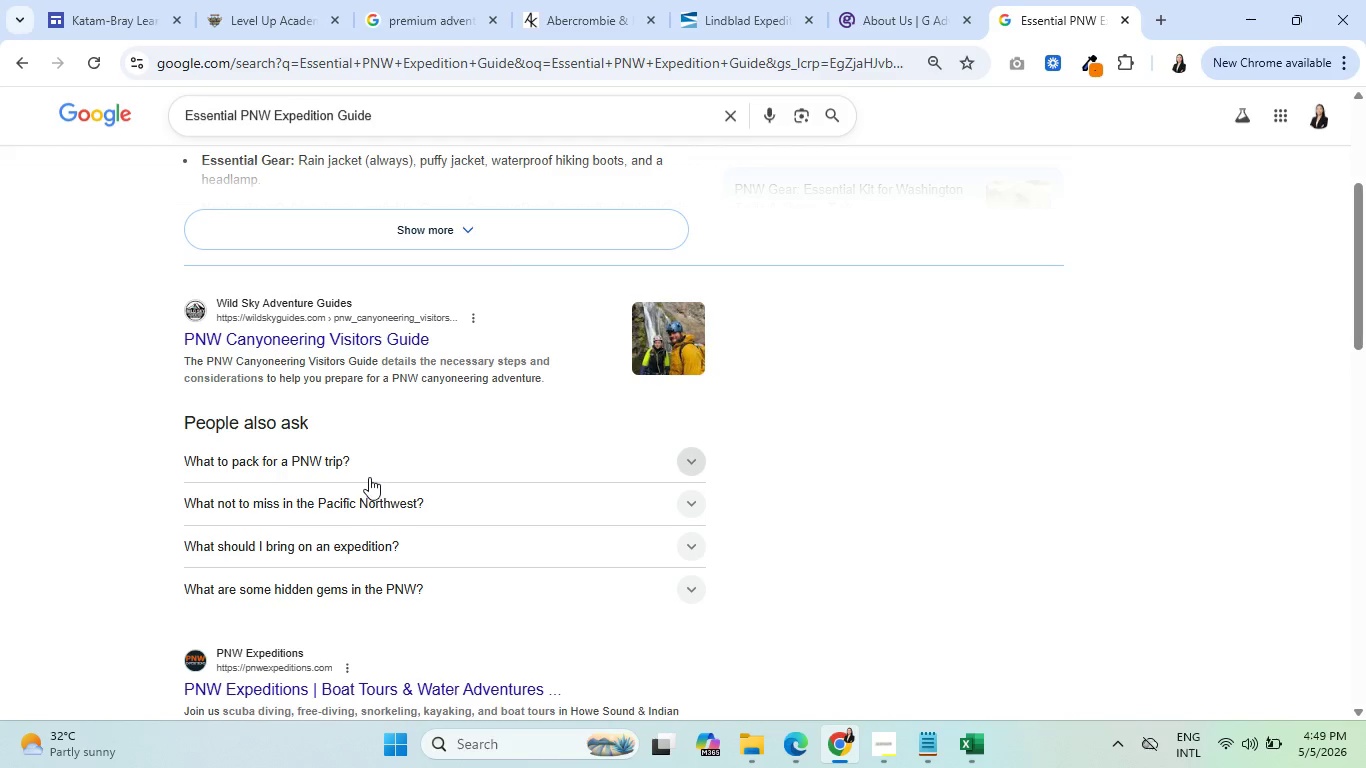 
left_click([1051, 0])
 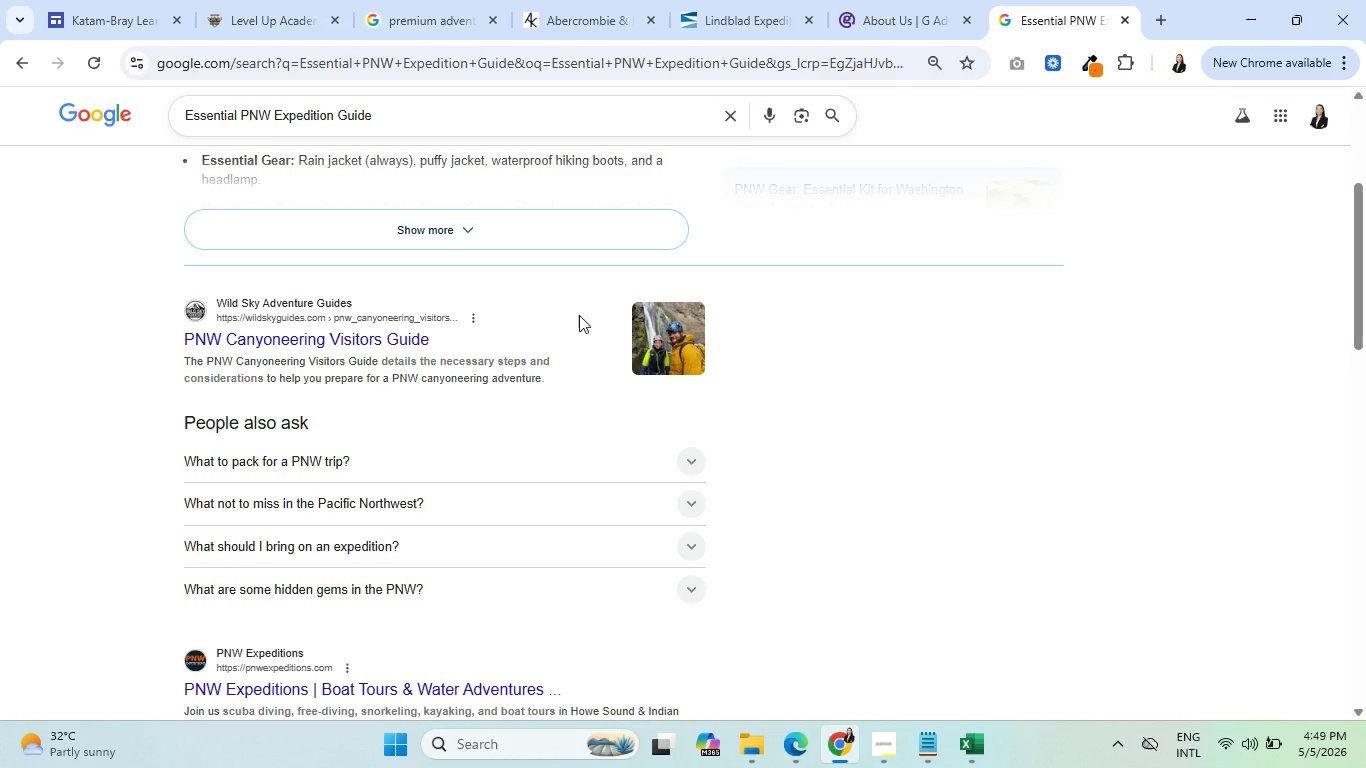 
scroll: coordinate [575, 324], scroll_direction: up, amount: 4.0
 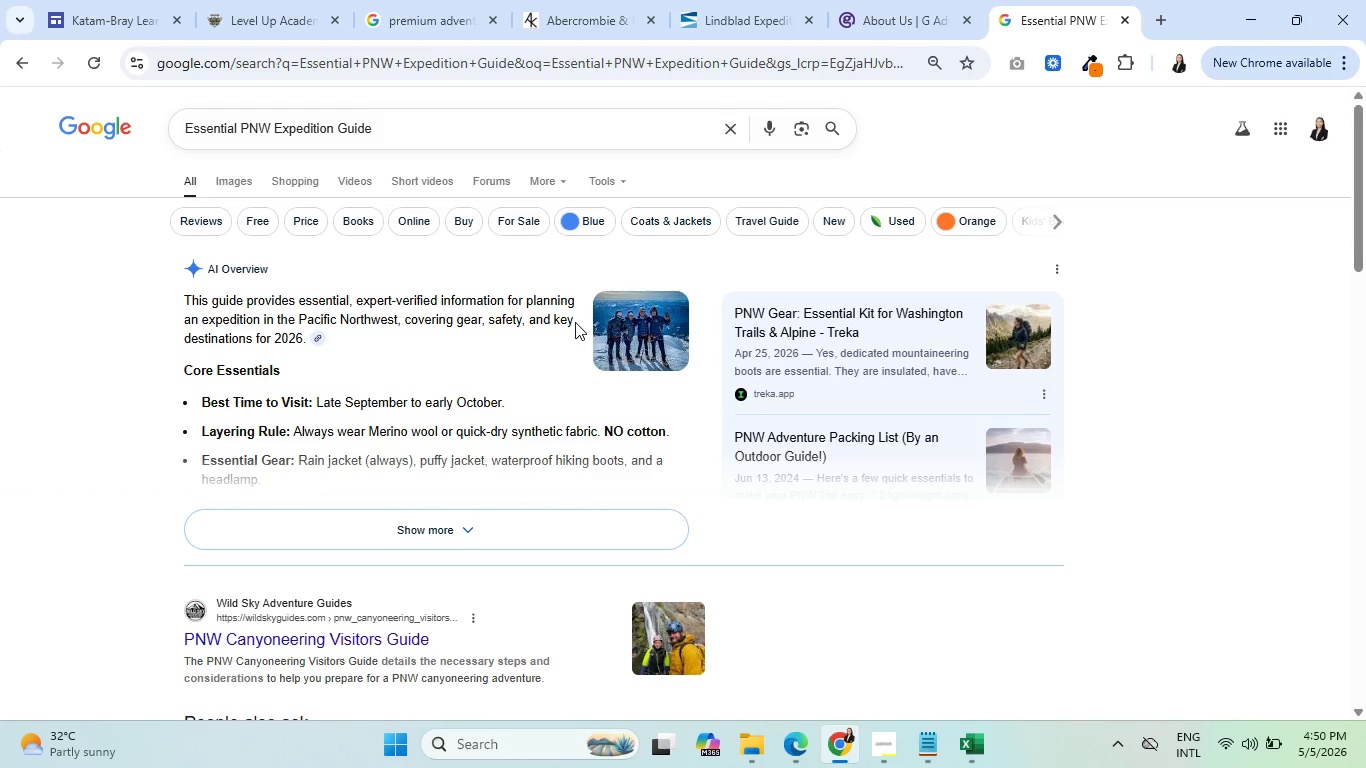 
wait(7.29)
 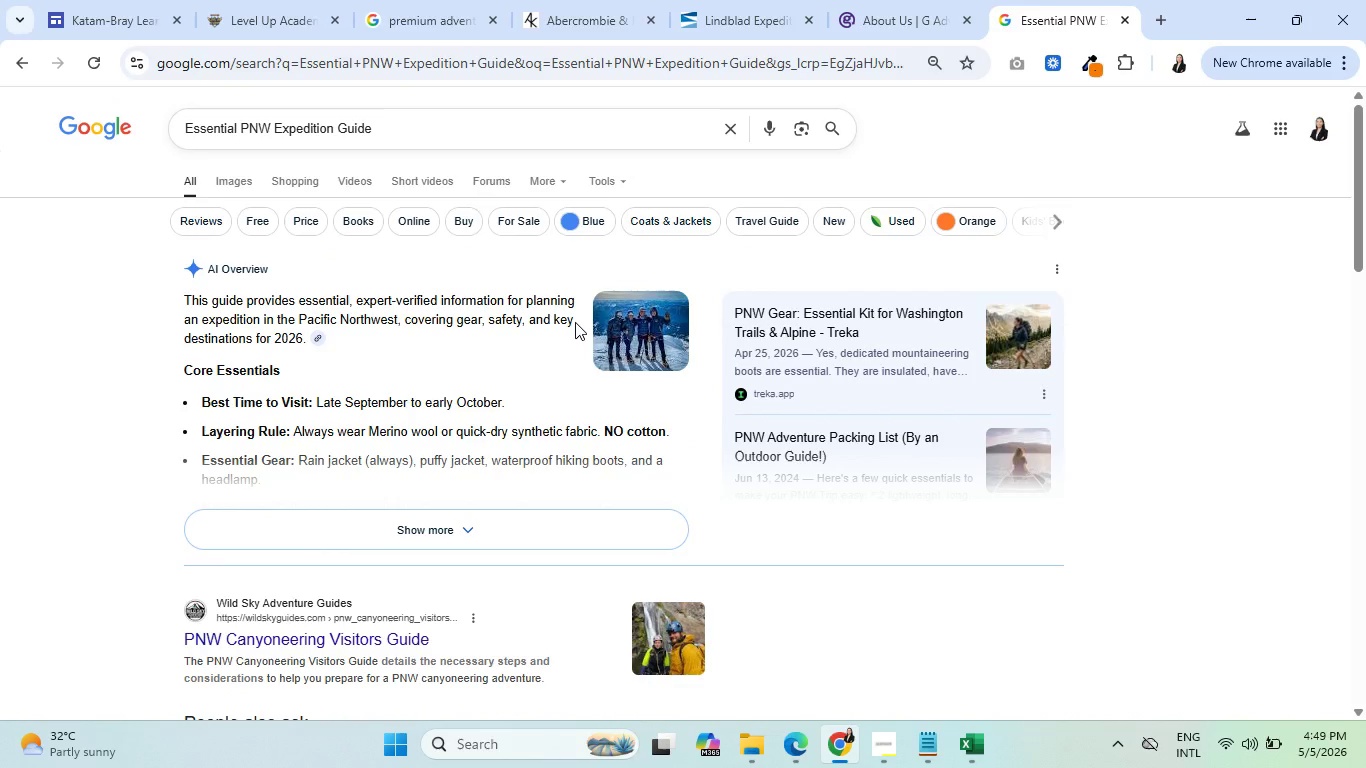 
left_click([432, 520])
 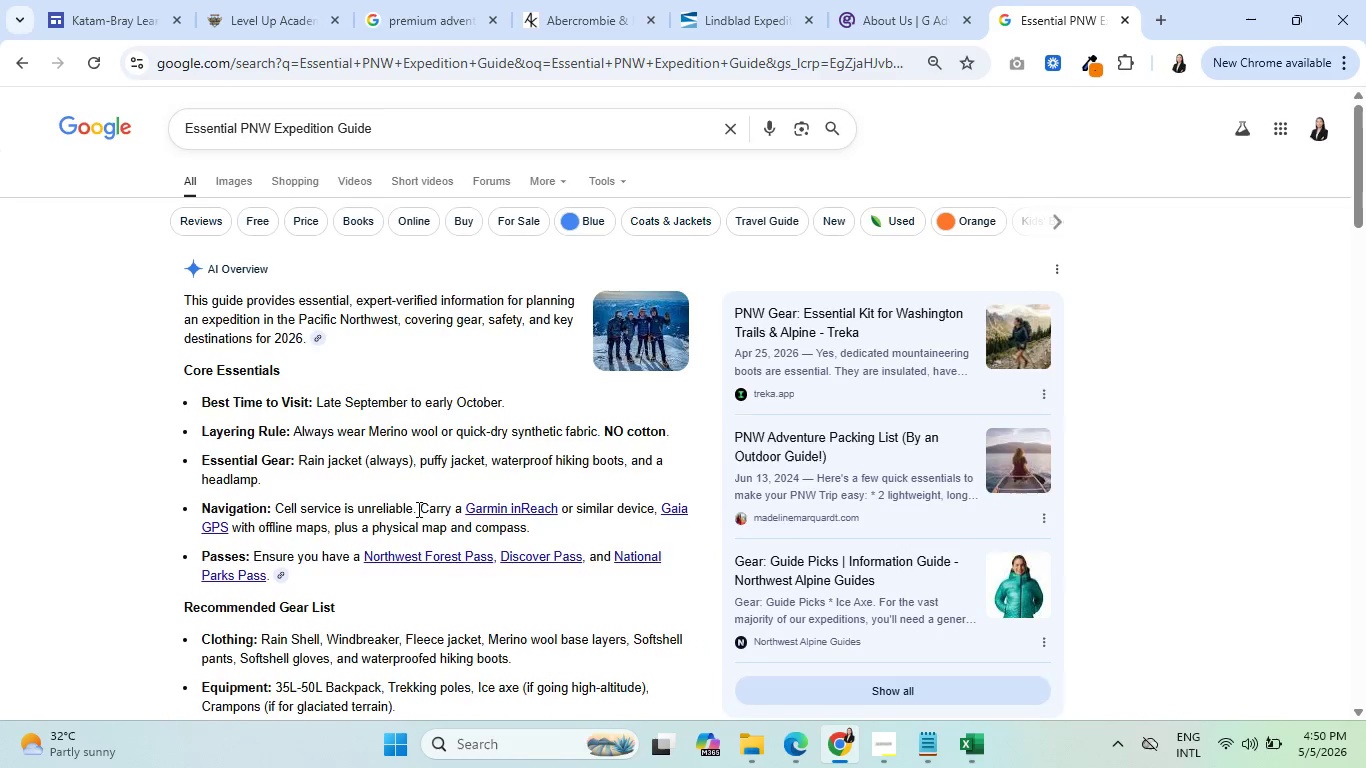 
scroll: coordinate [400, 498], scroll_direction: down, amount: 3.0
 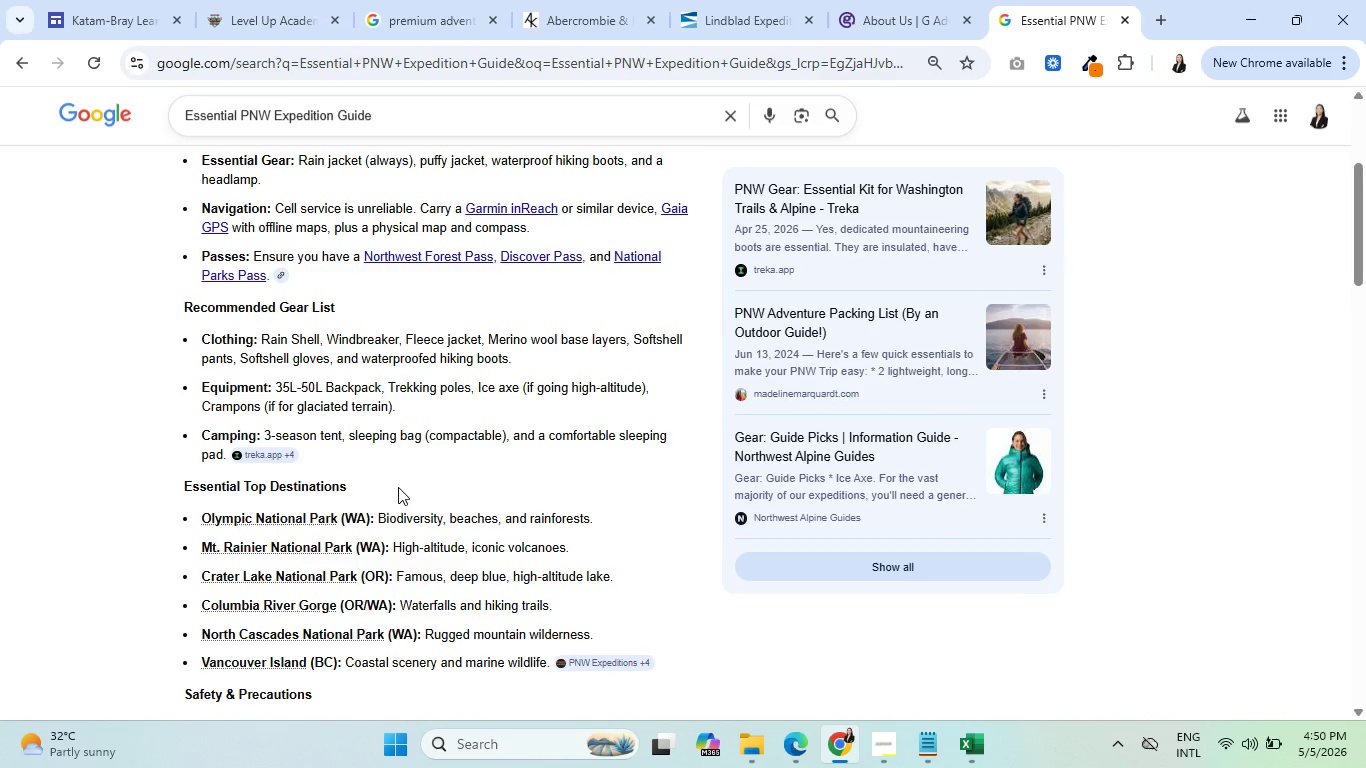 
wait(10.74)
 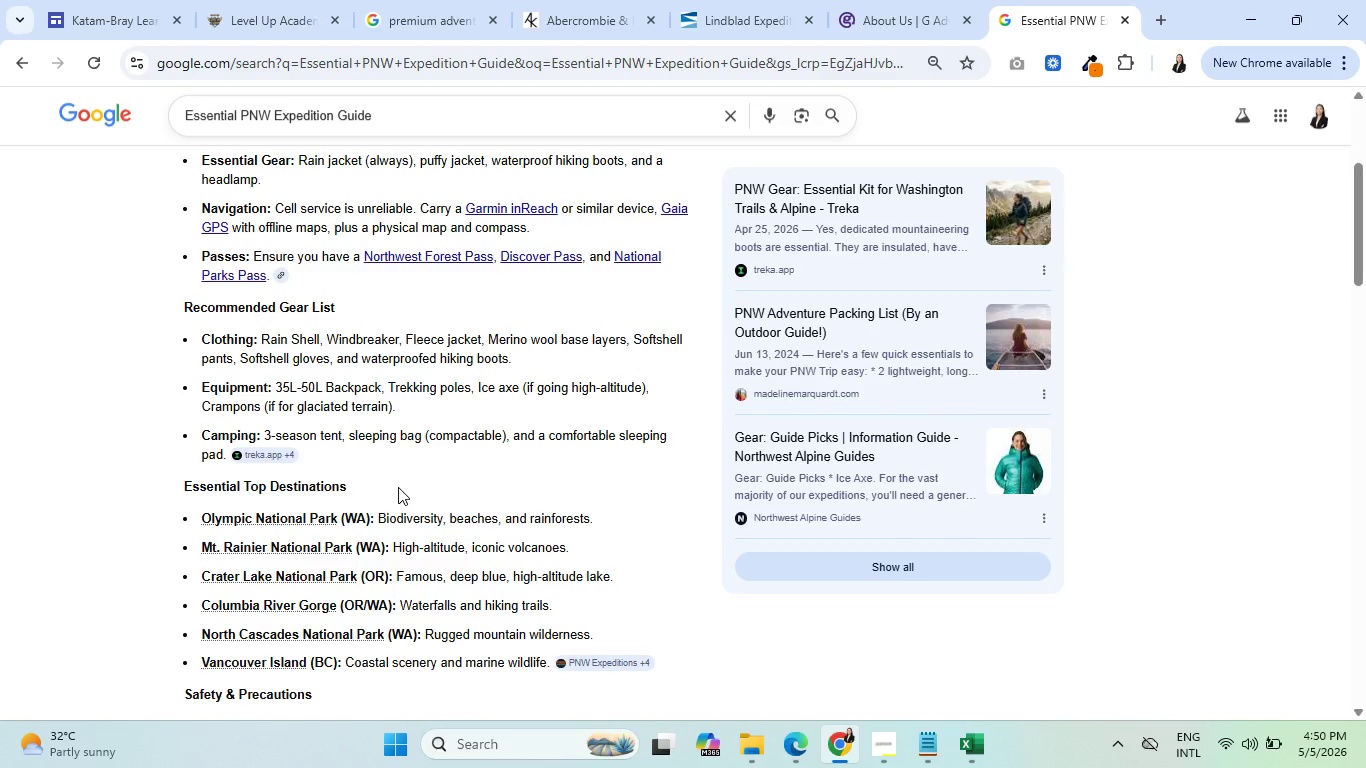 
scroll: coordinate [401, 421], scroll_direction: up, amount: 6.0
 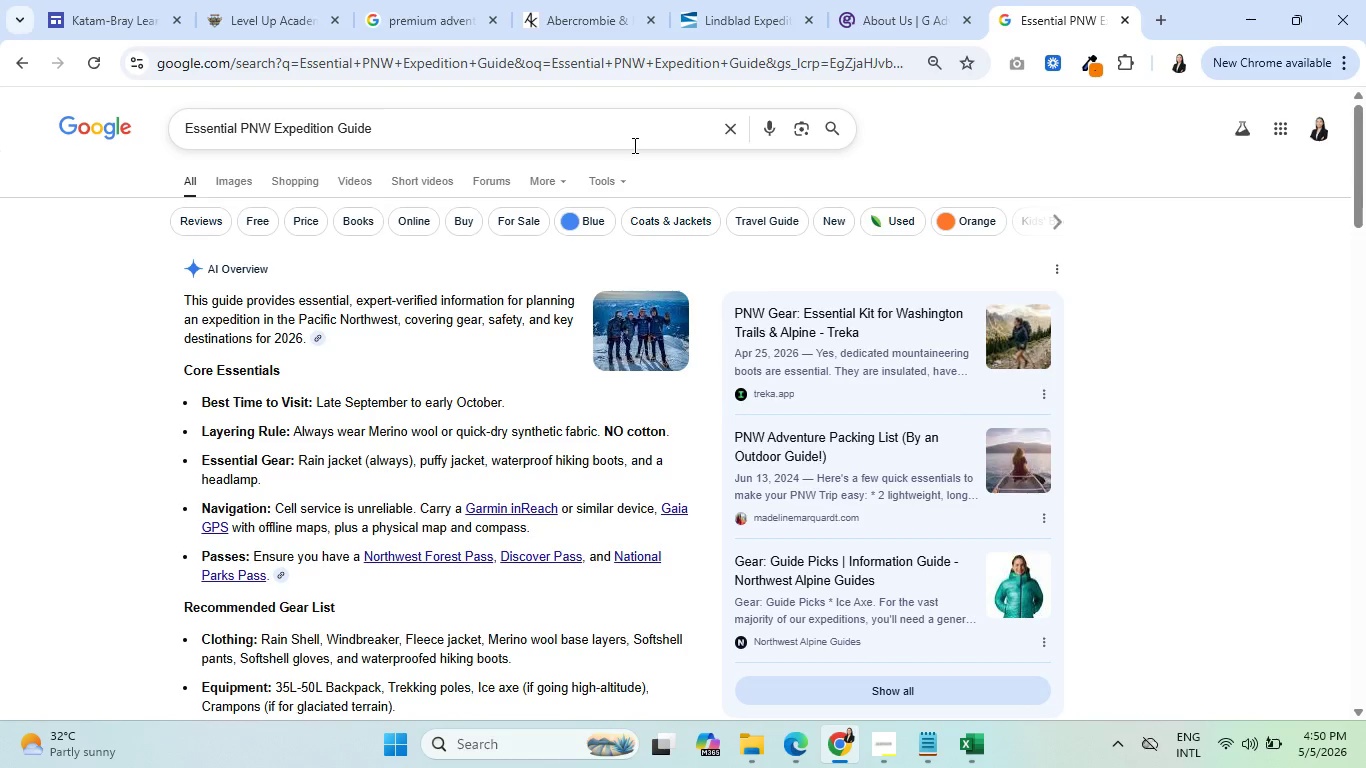 
wait(8.16)
 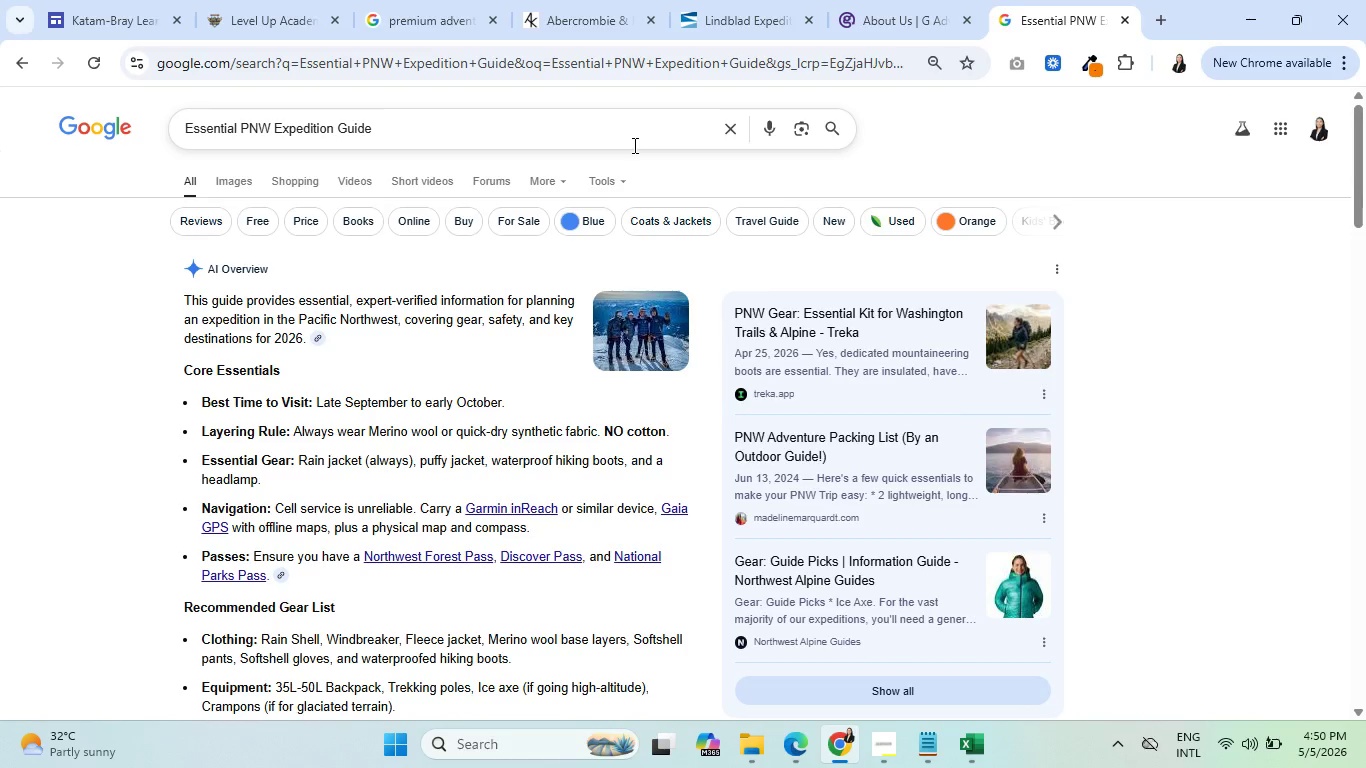 
left_click([273, 0])
 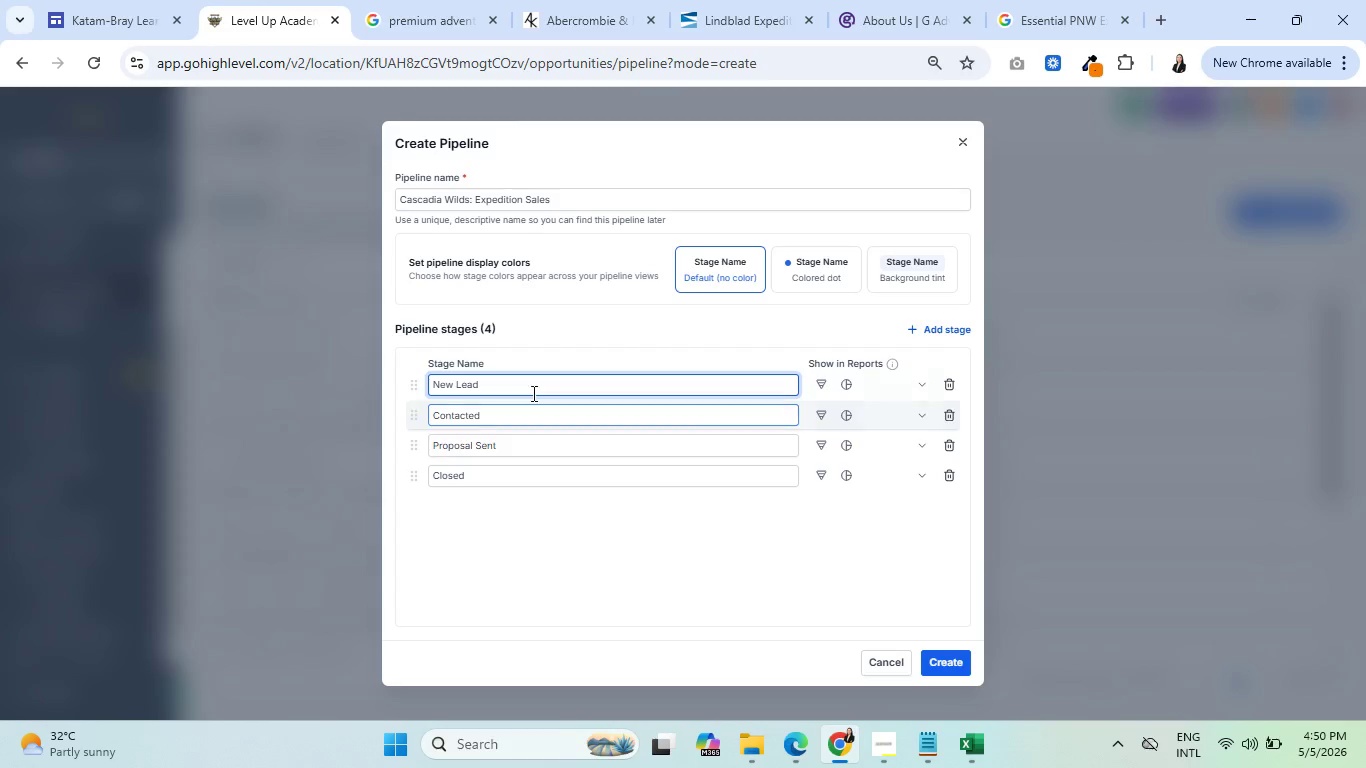 
left_click_drag(start_coordinate=[520, 384], to_coordinate=[416, 375])
 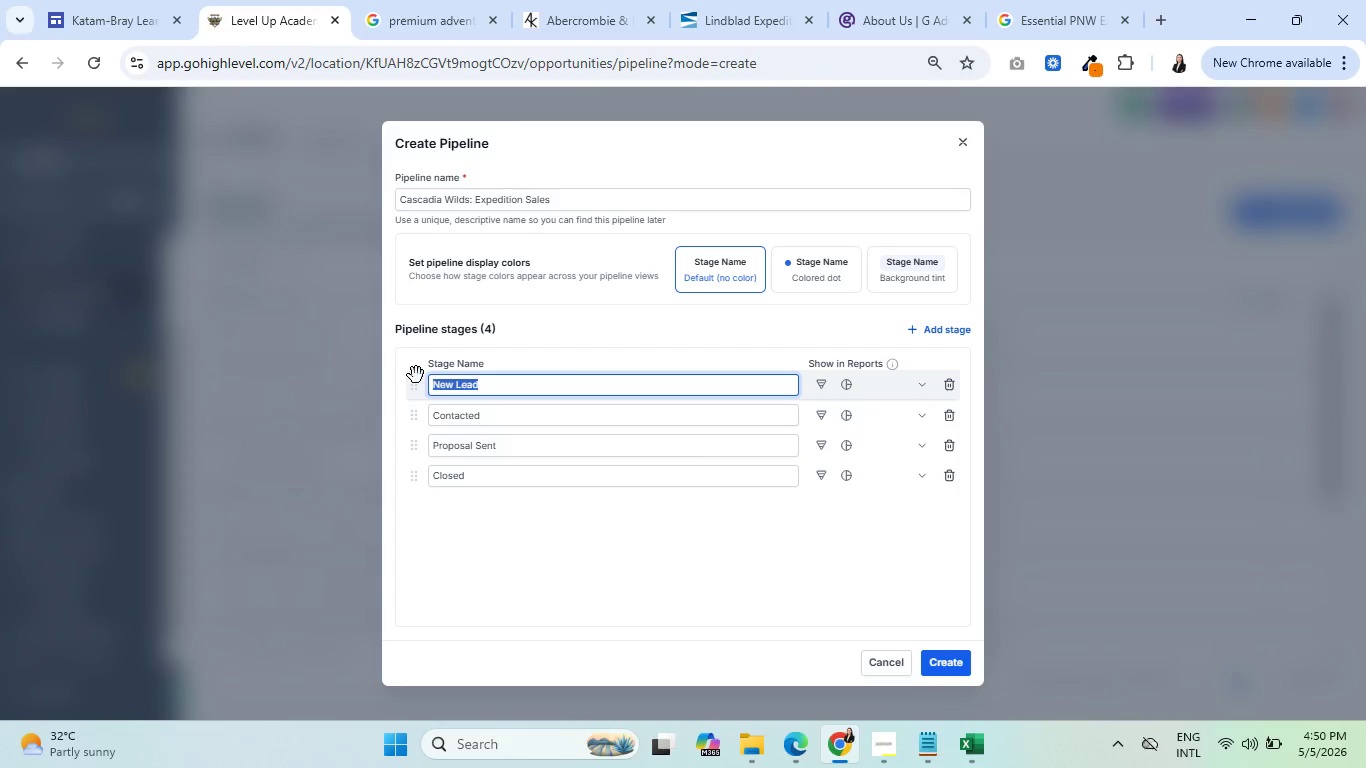 
type(Guide Download)
 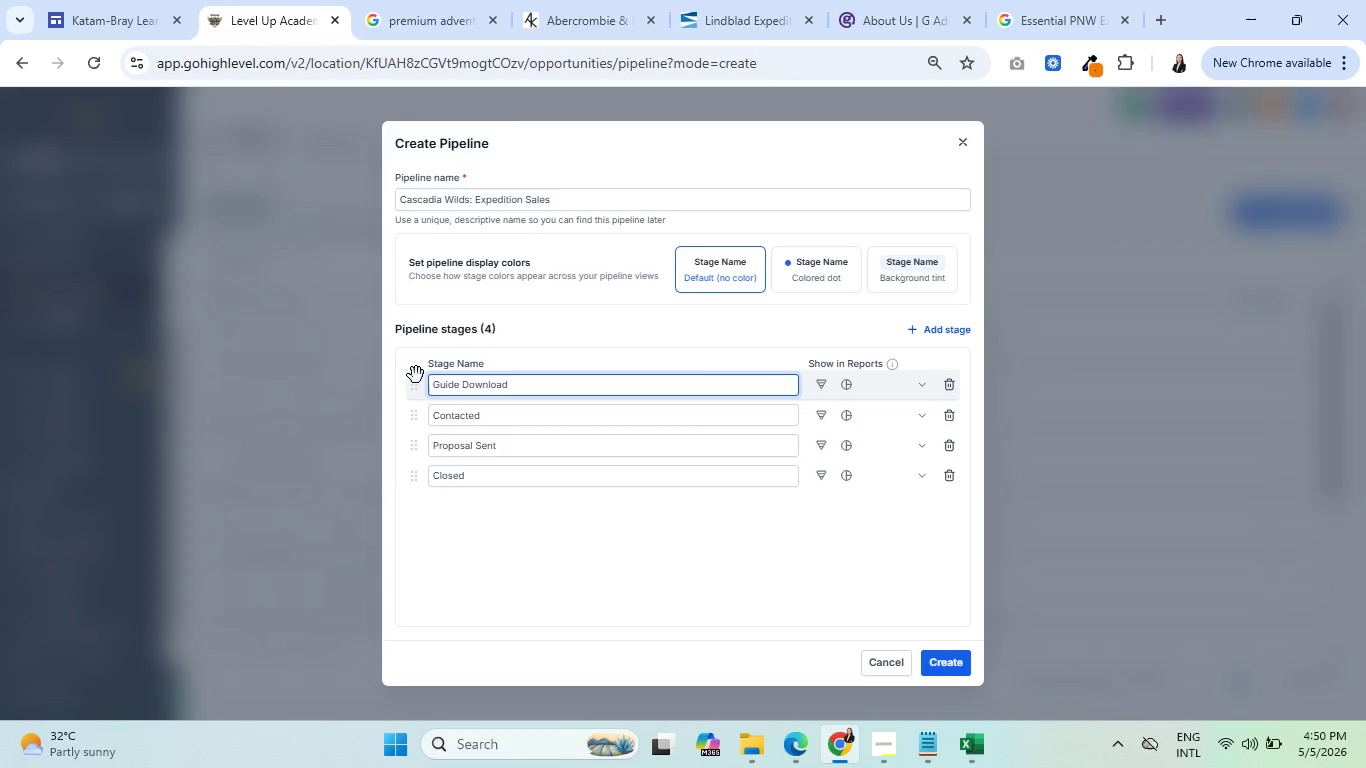 
left_click([476, 417])
 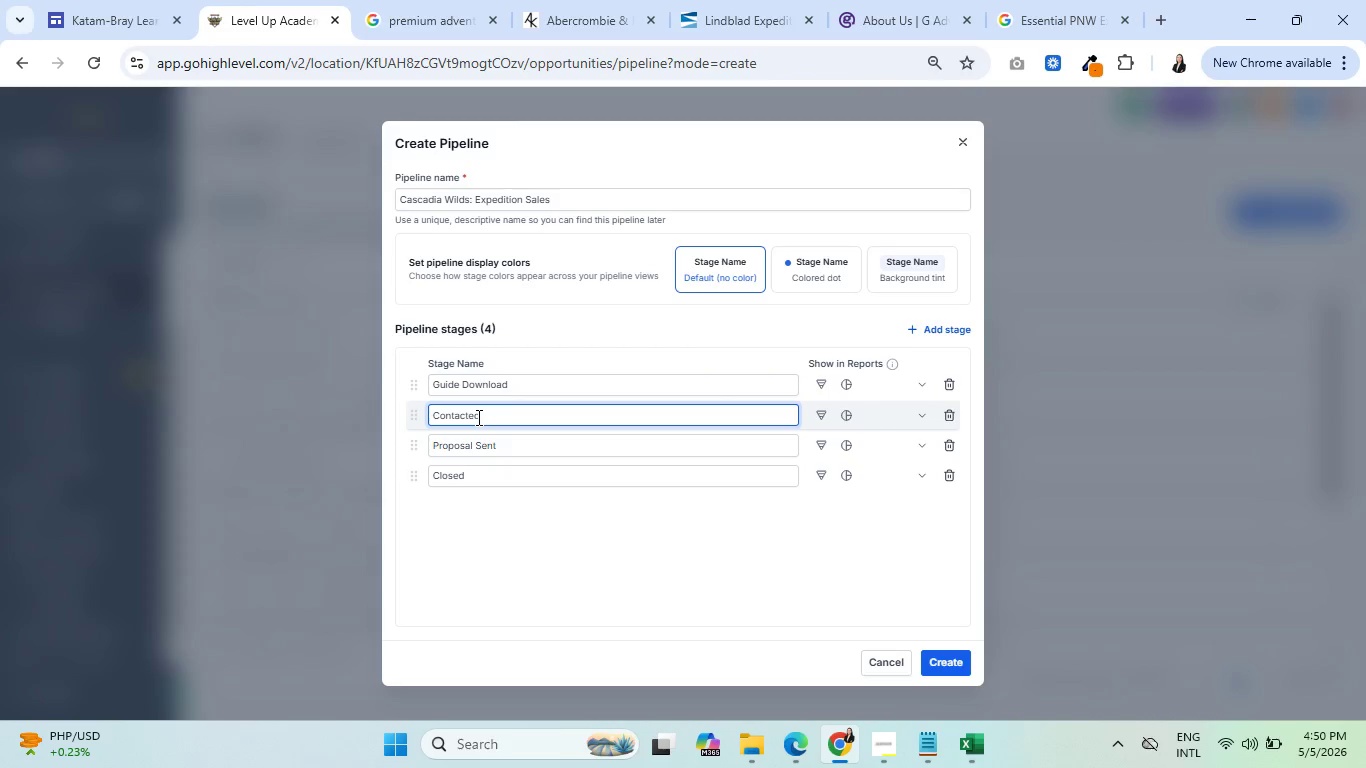 
double_click([477, 417])
 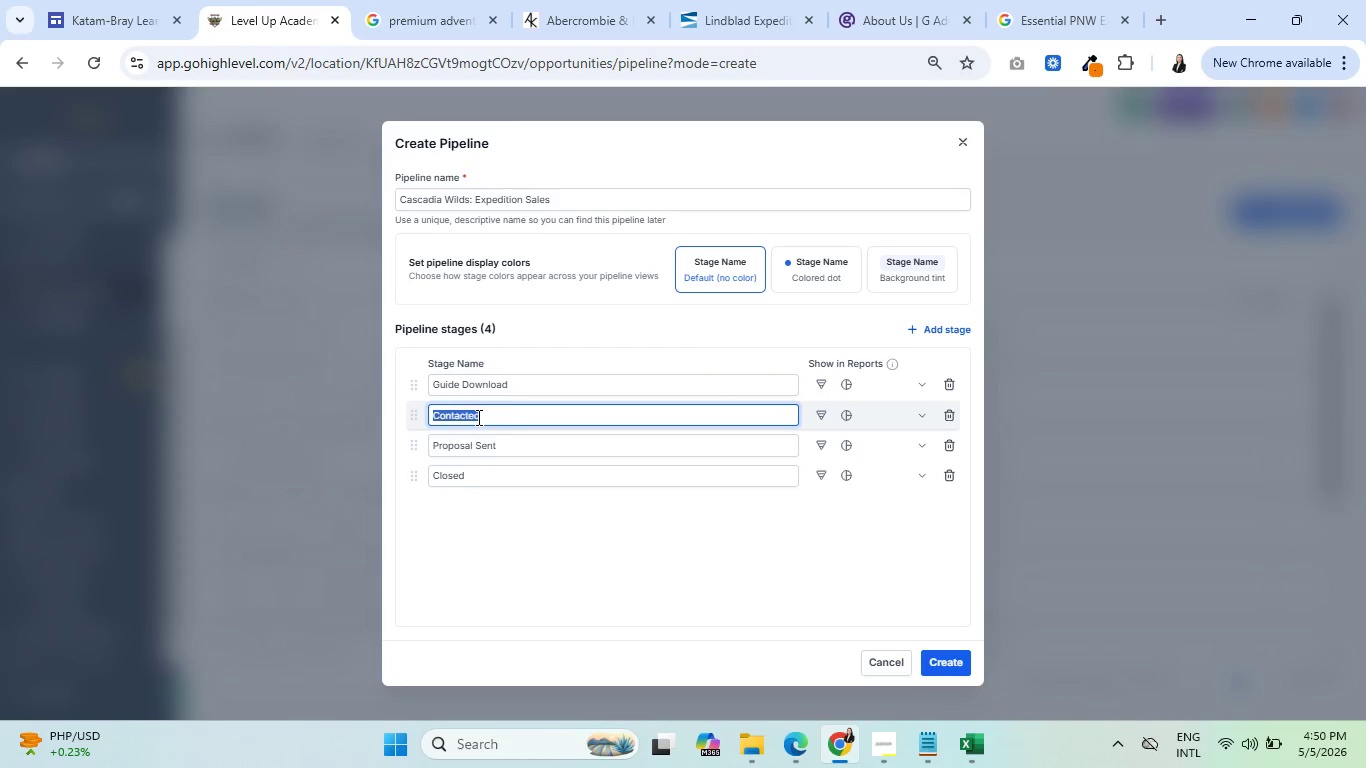 
key(Backspace)
type(Nurture Active)
 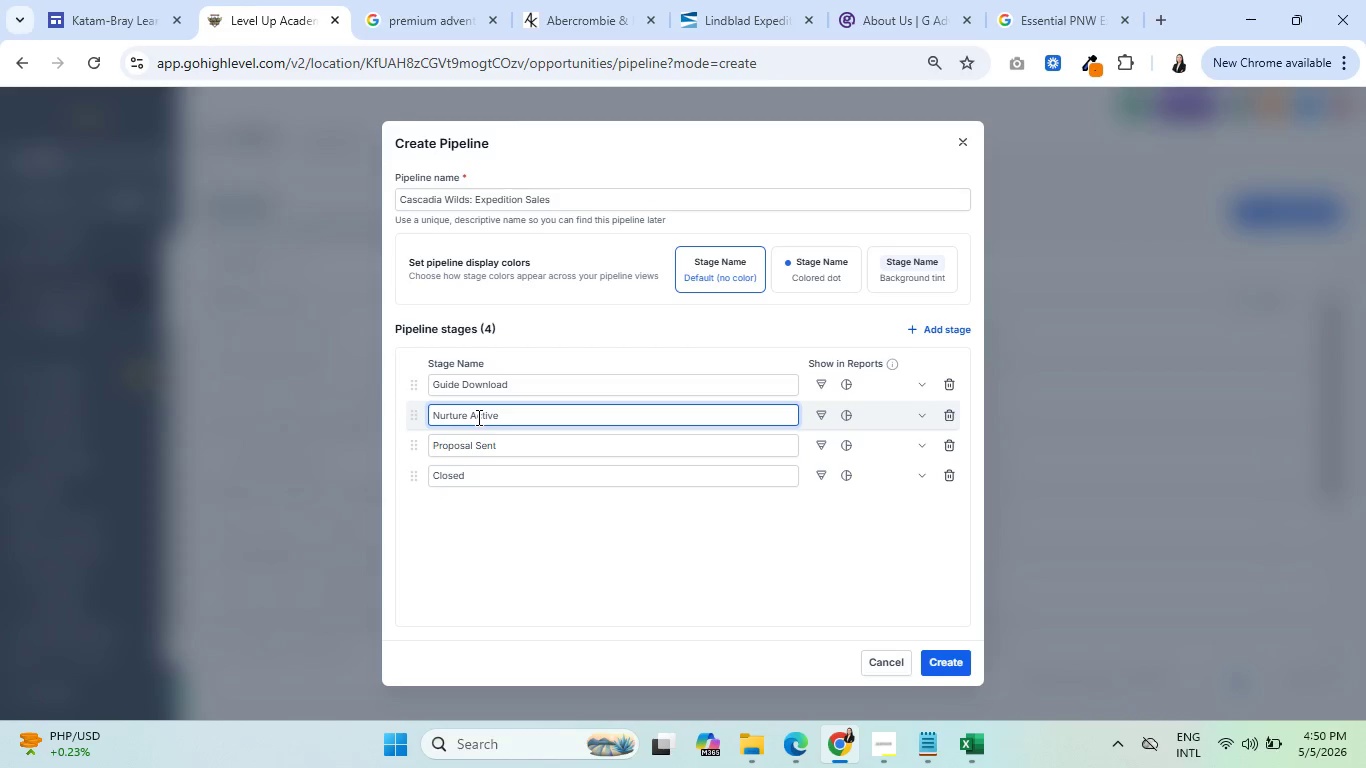 
double_click([492, 443])
 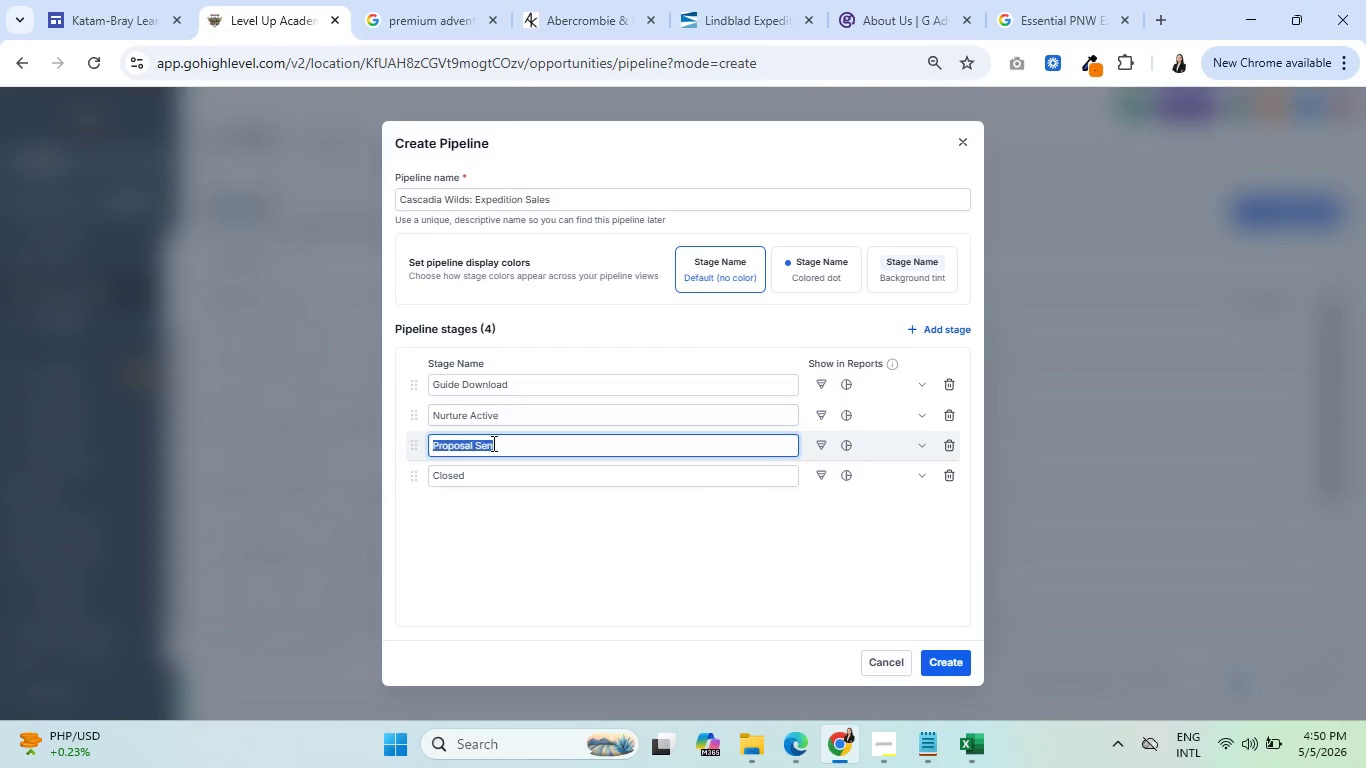 
triple_click([492, 443])
 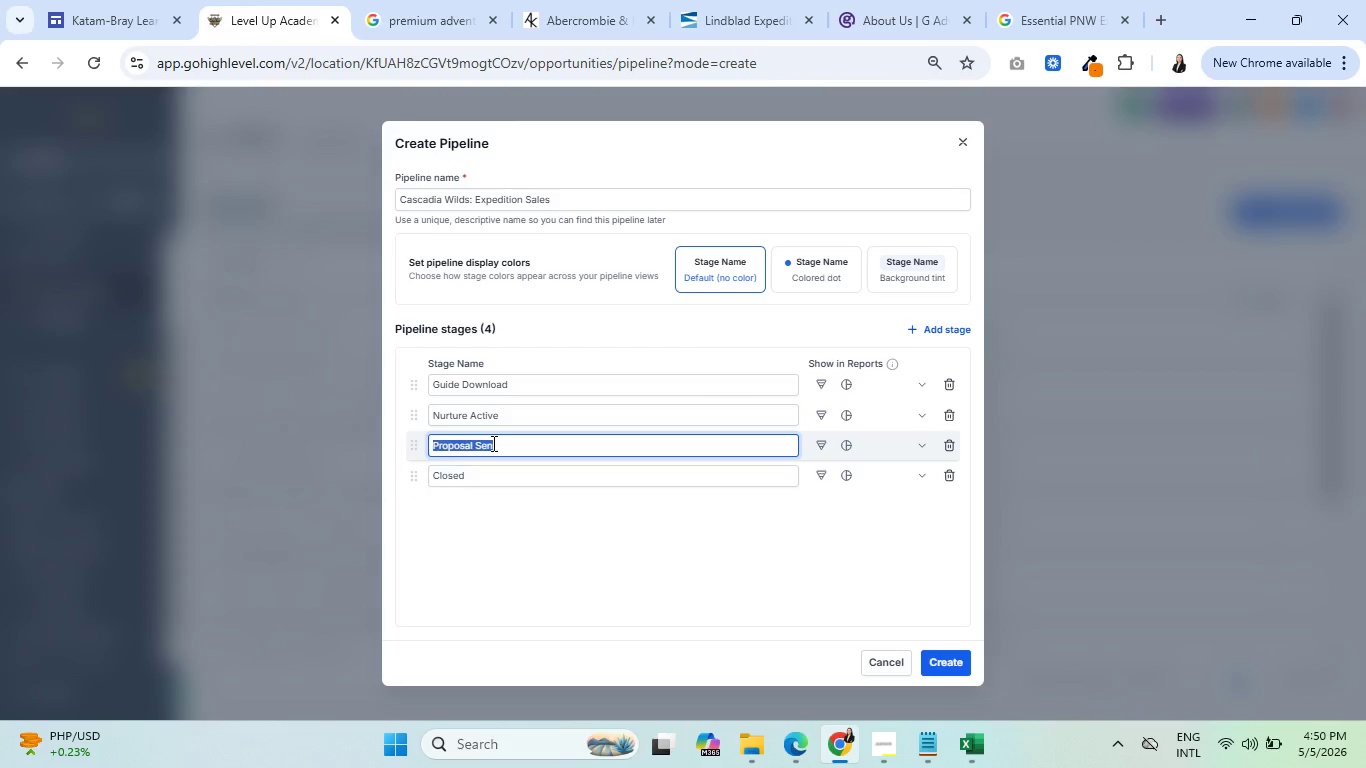 
key(Backspace)